 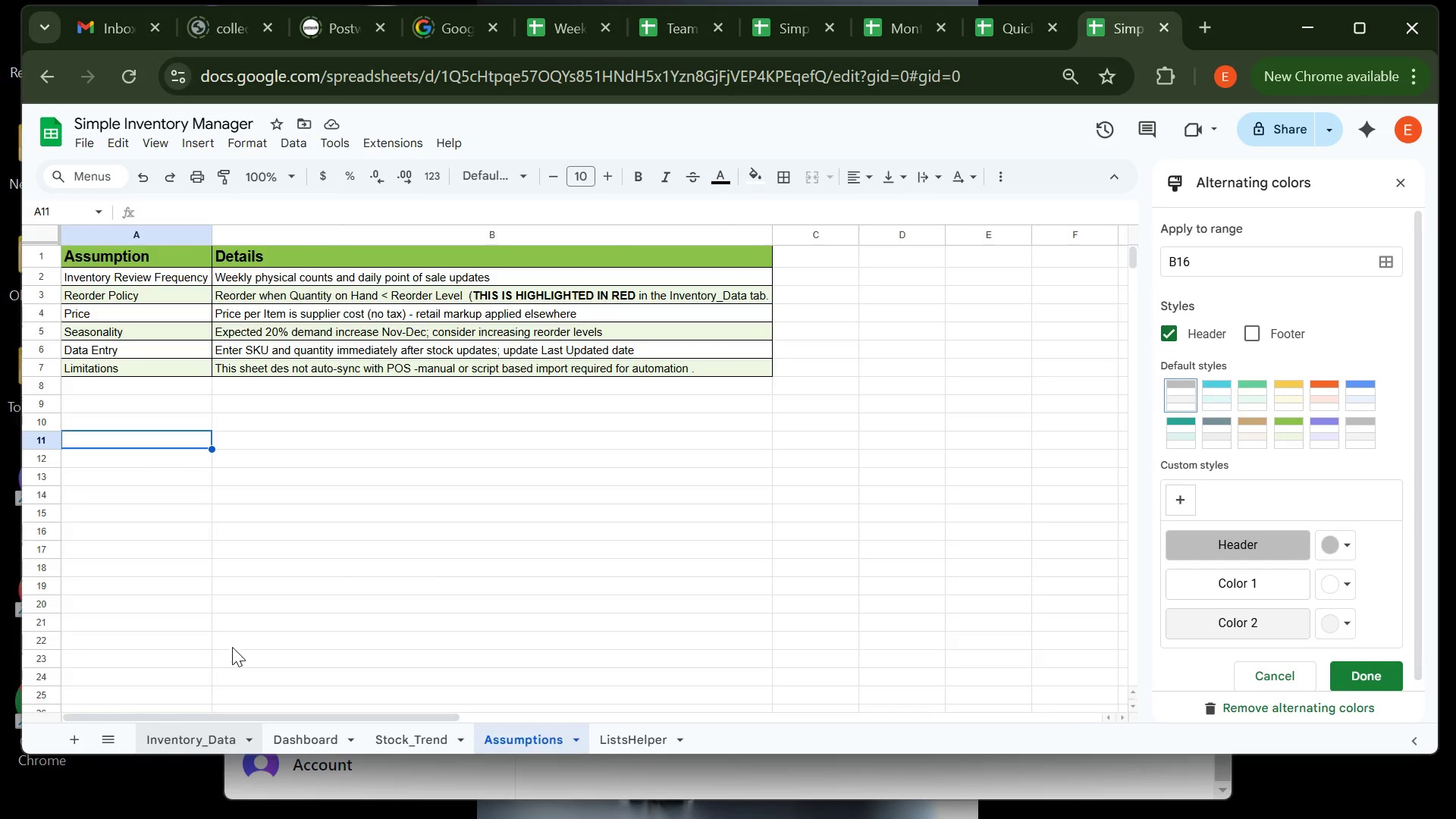 
left_click([1068, 457])
 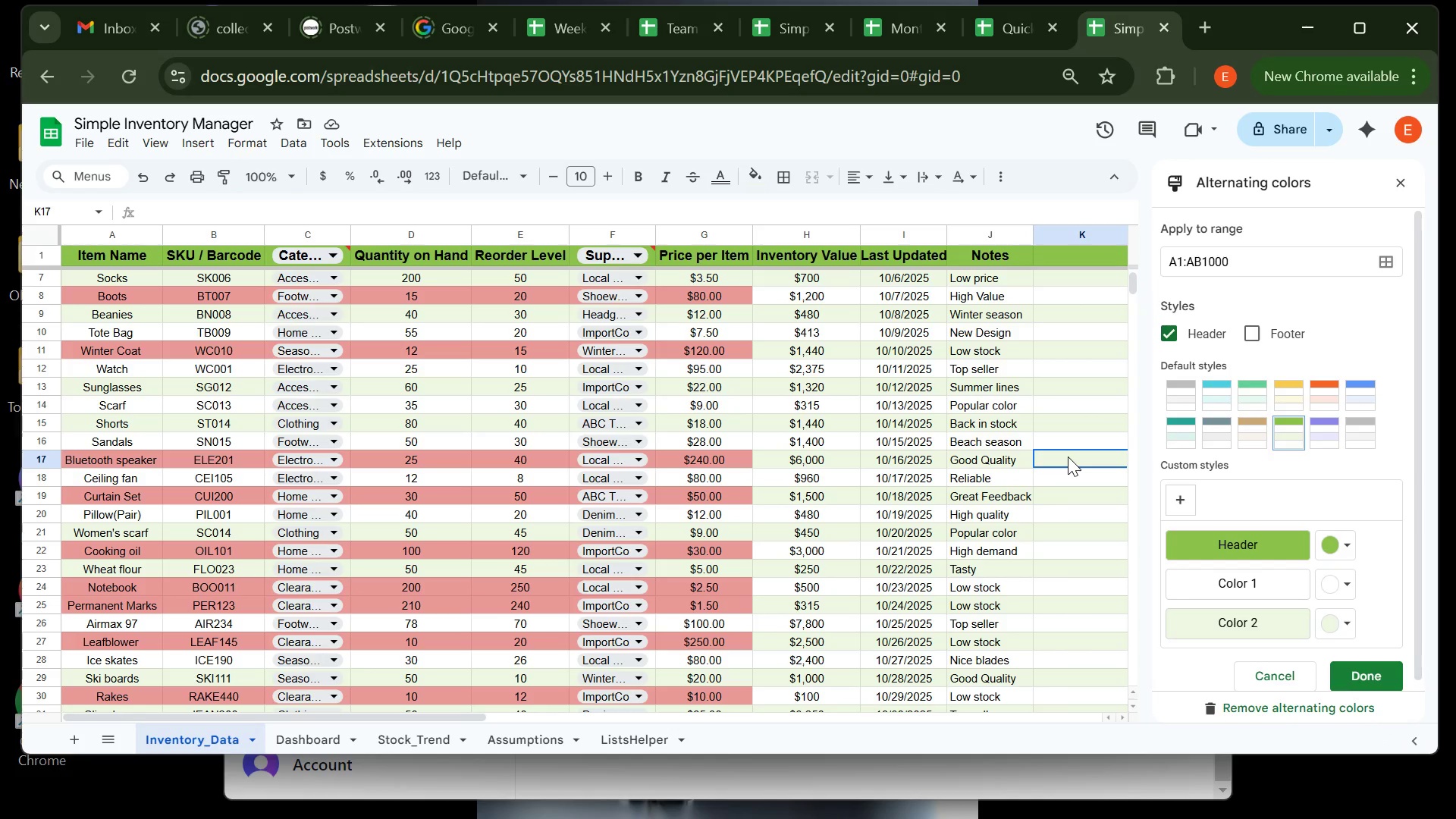 
wait(169.16)
 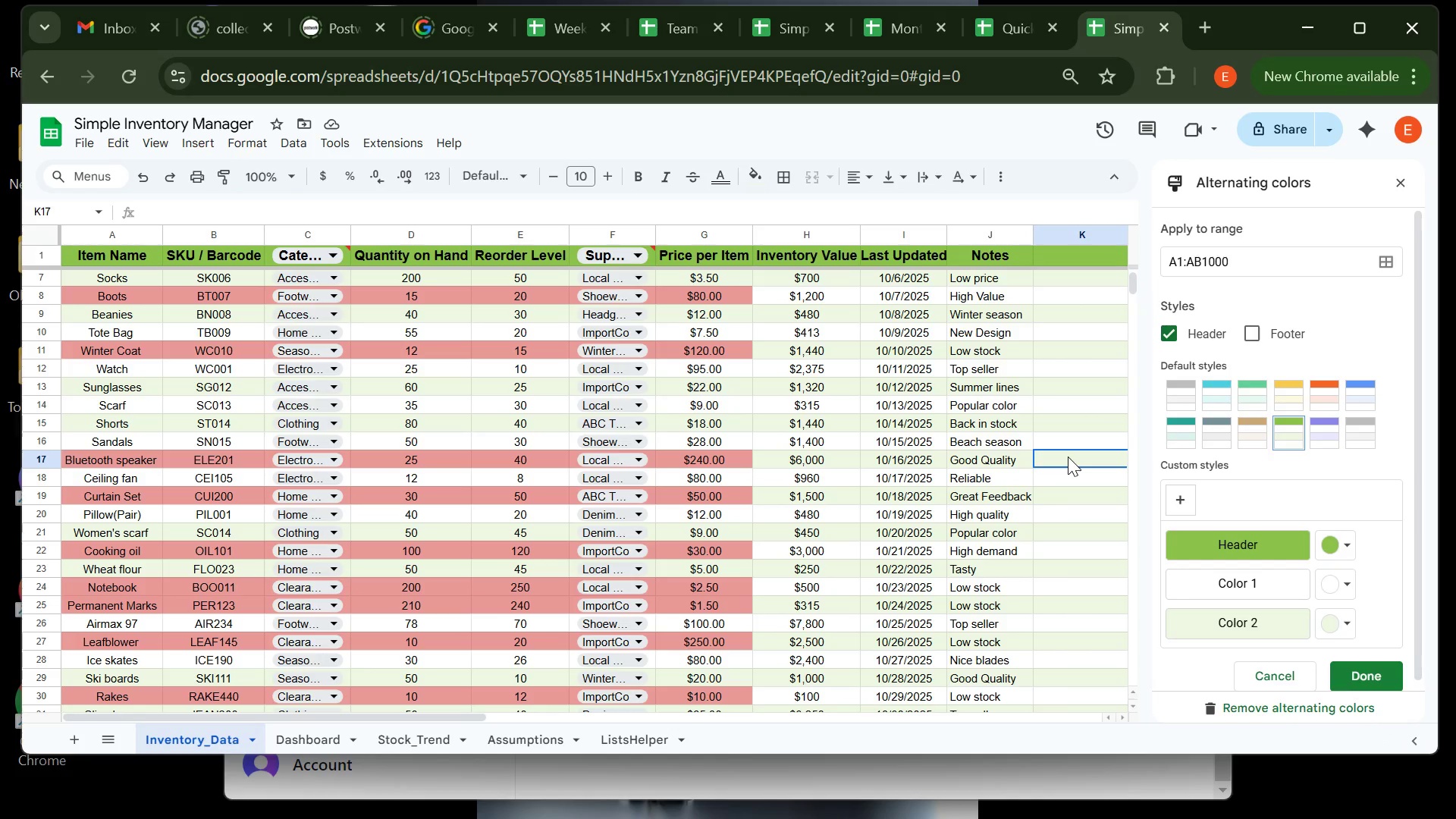 
left_click([814, 494])
 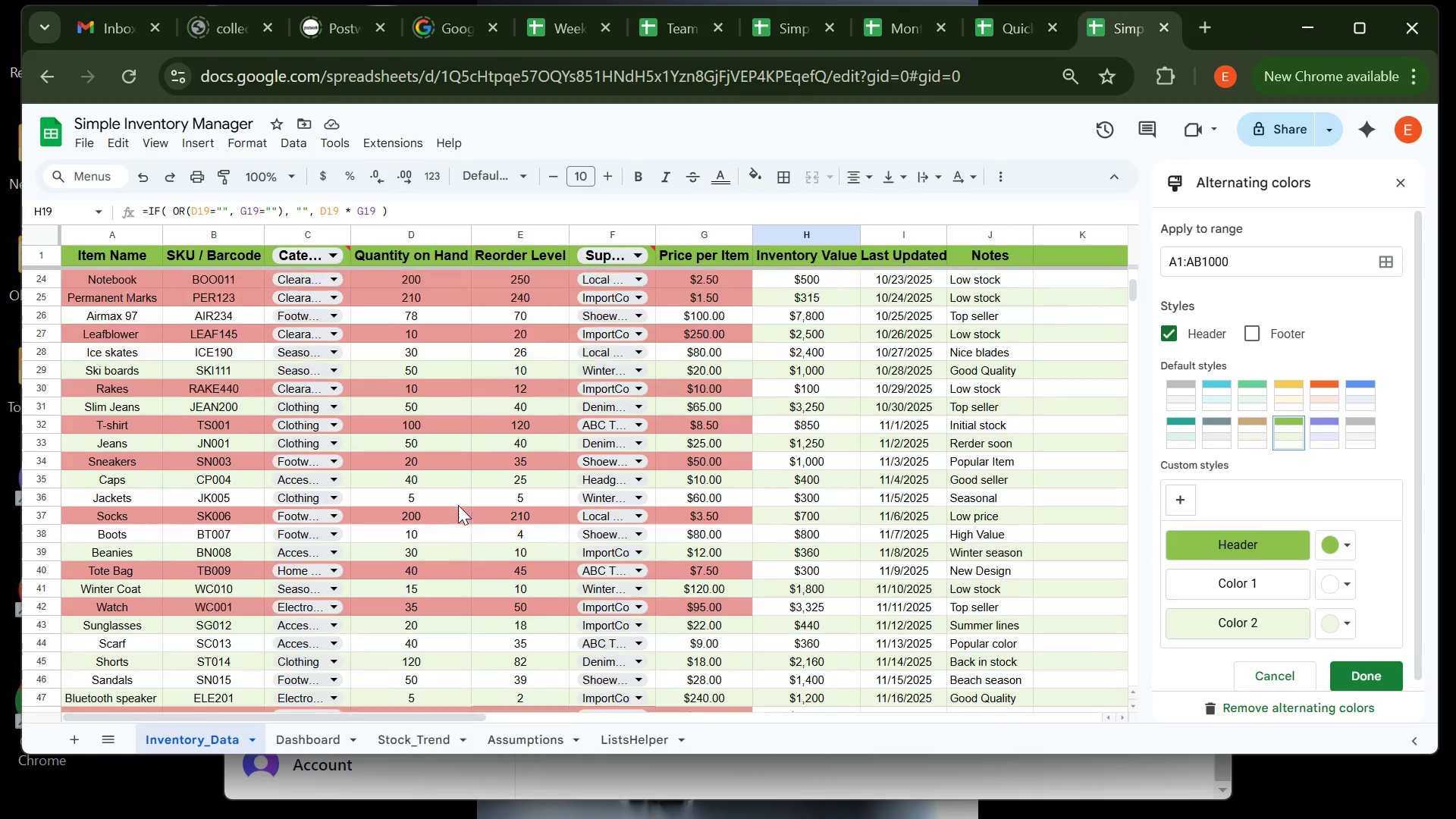 
wait(14.15)
 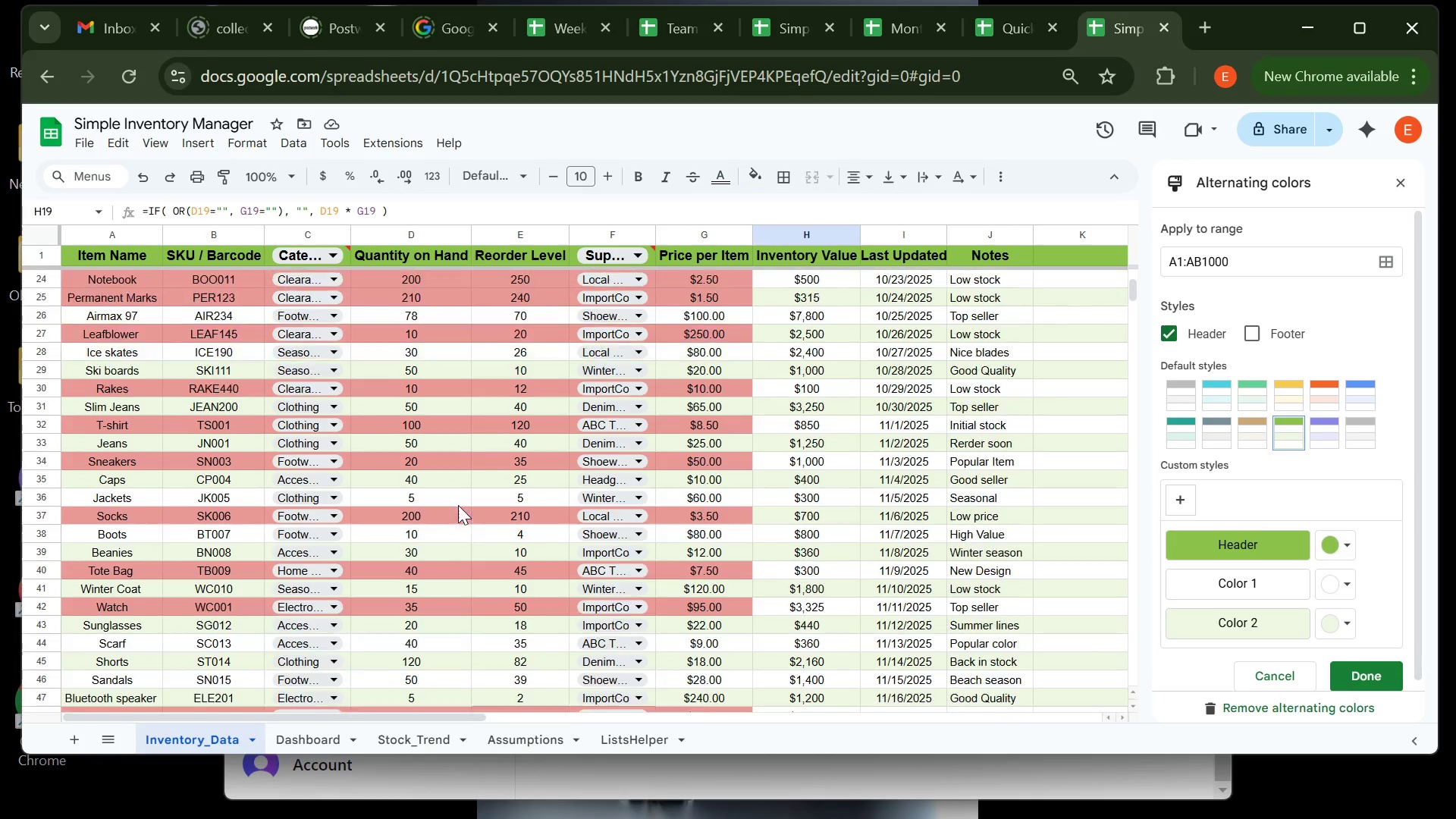 
left_click([1019, 406])
 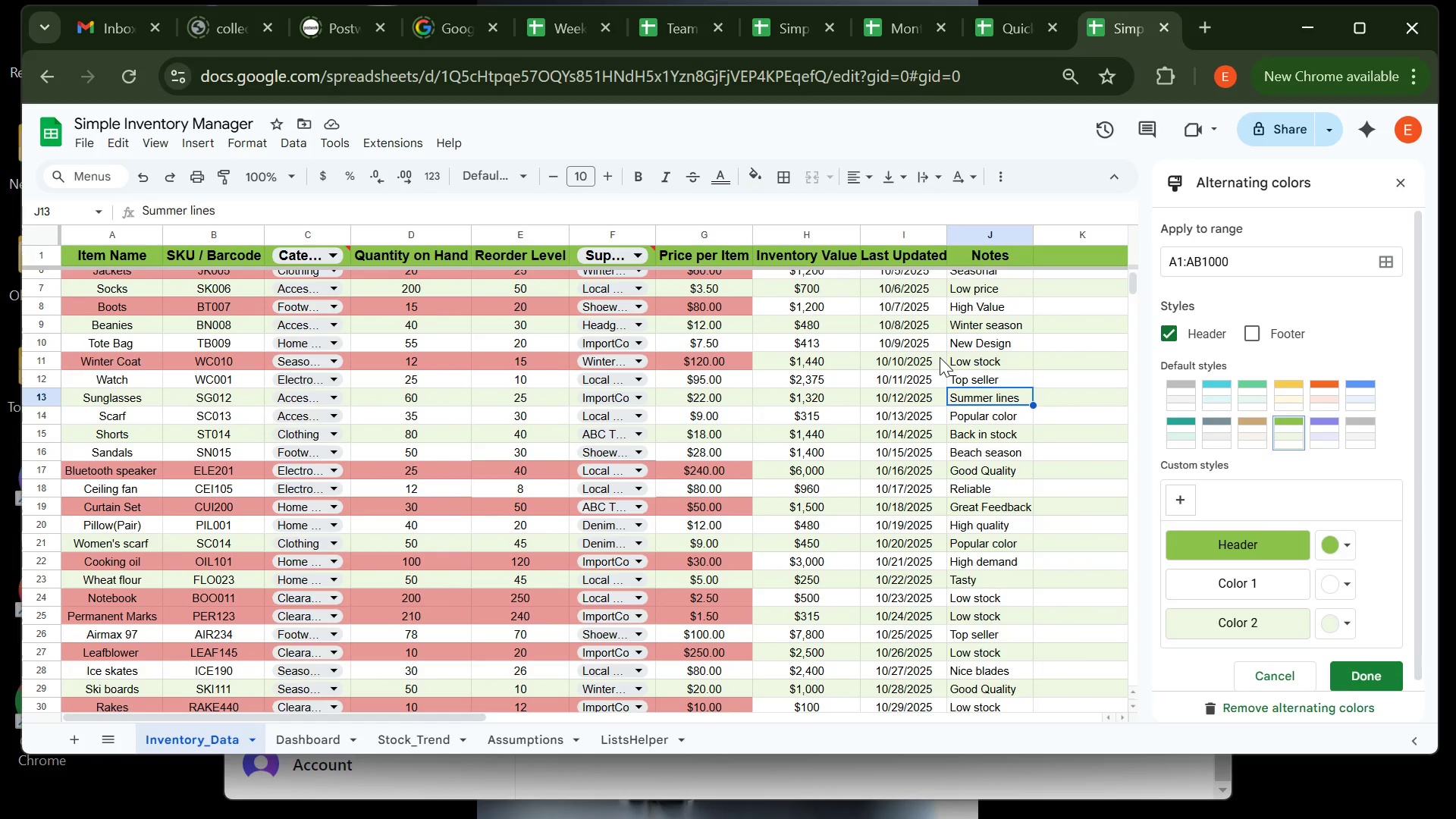 
left_click([940, 357])
 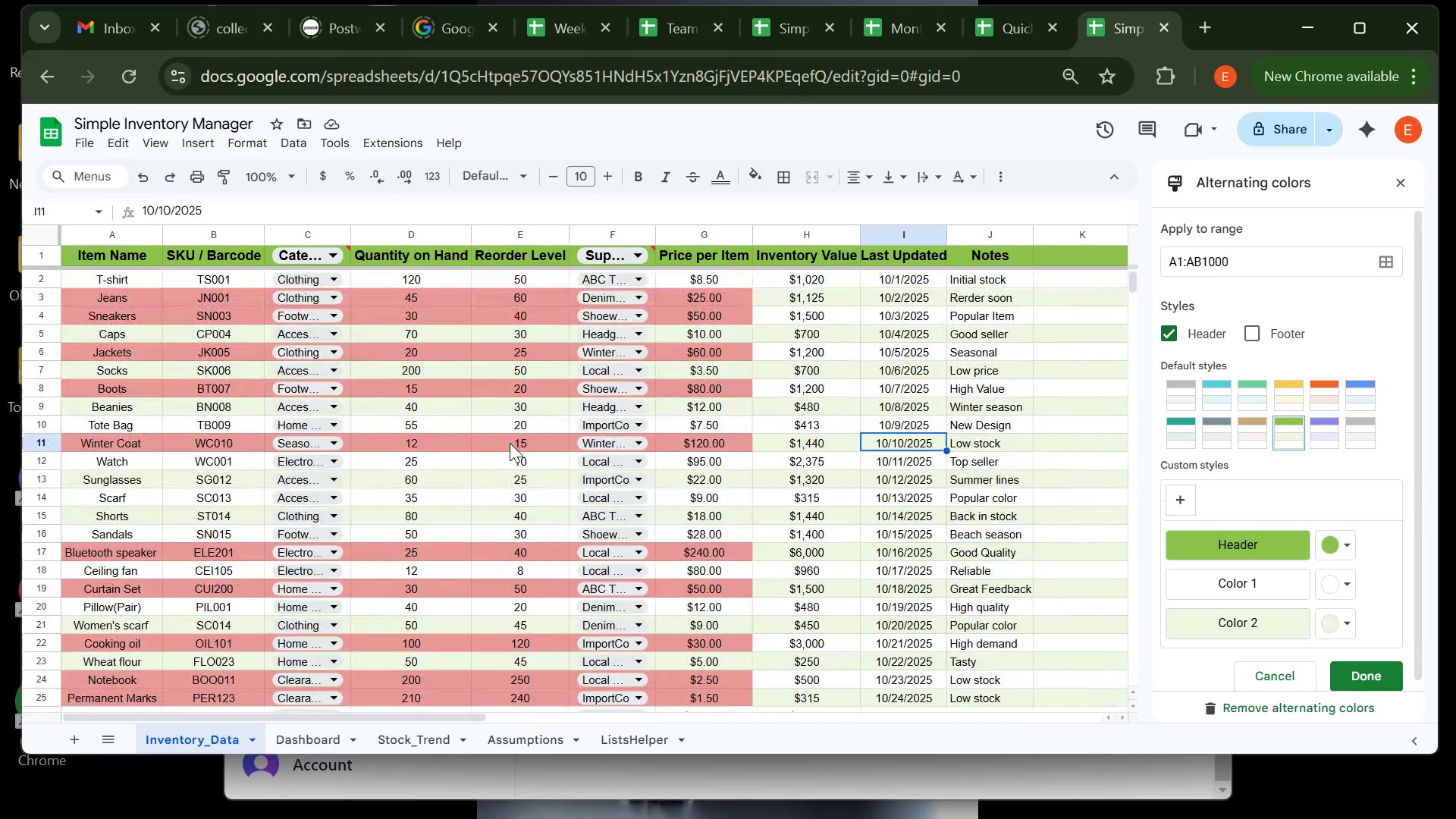 
wait(12.51)
 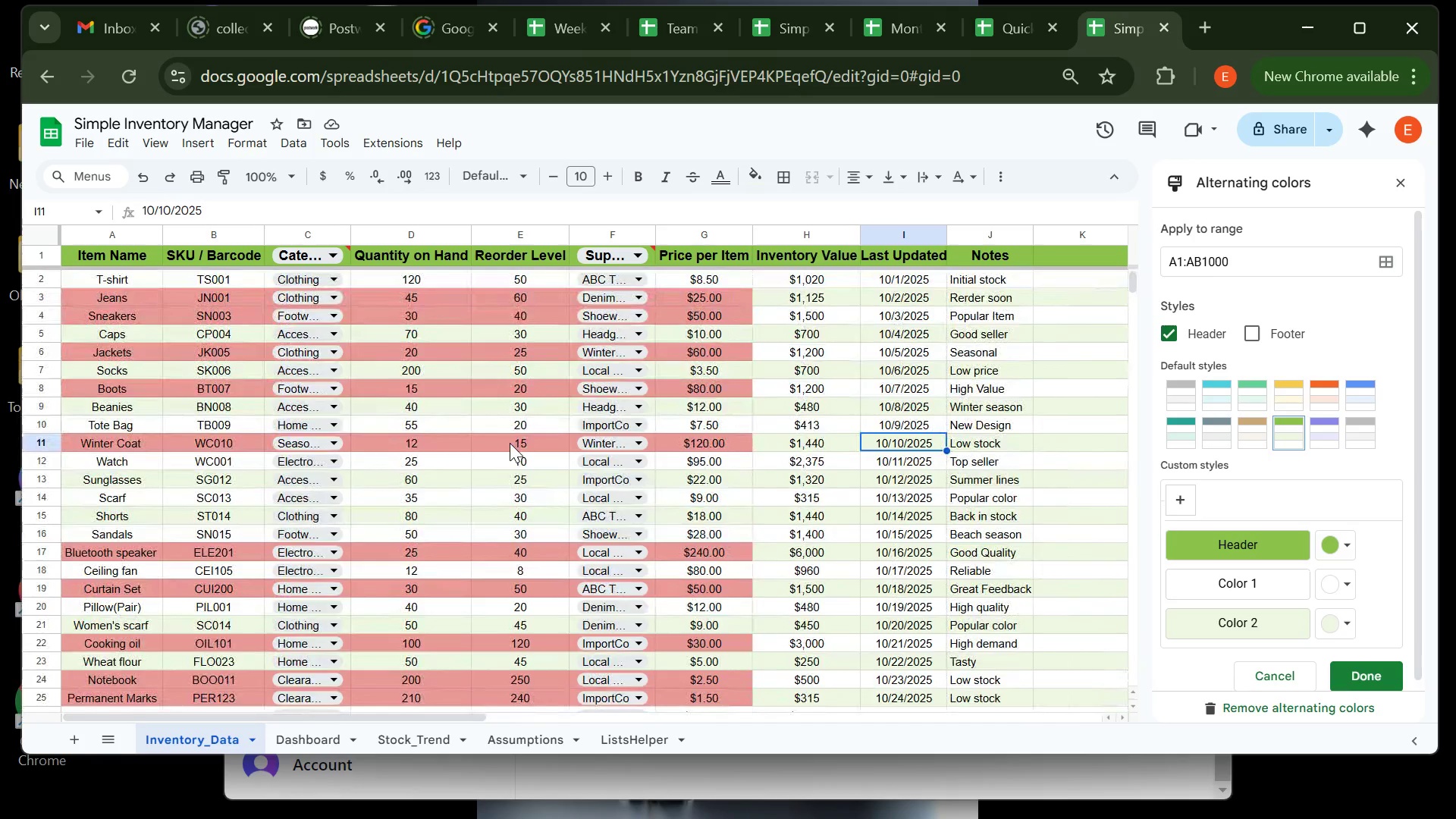 
left_click([534, 734])
 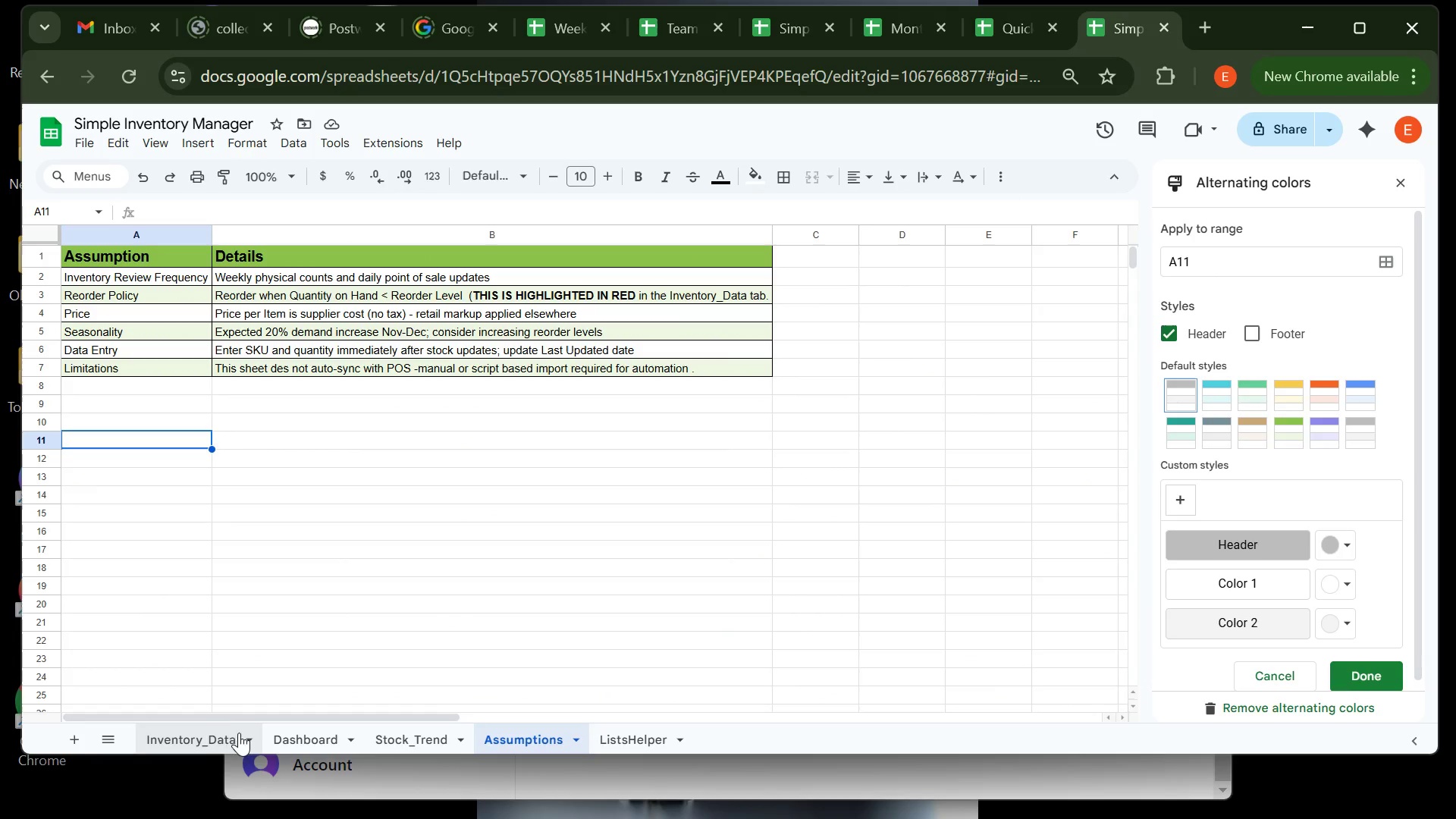 
left_click([212, 734])
 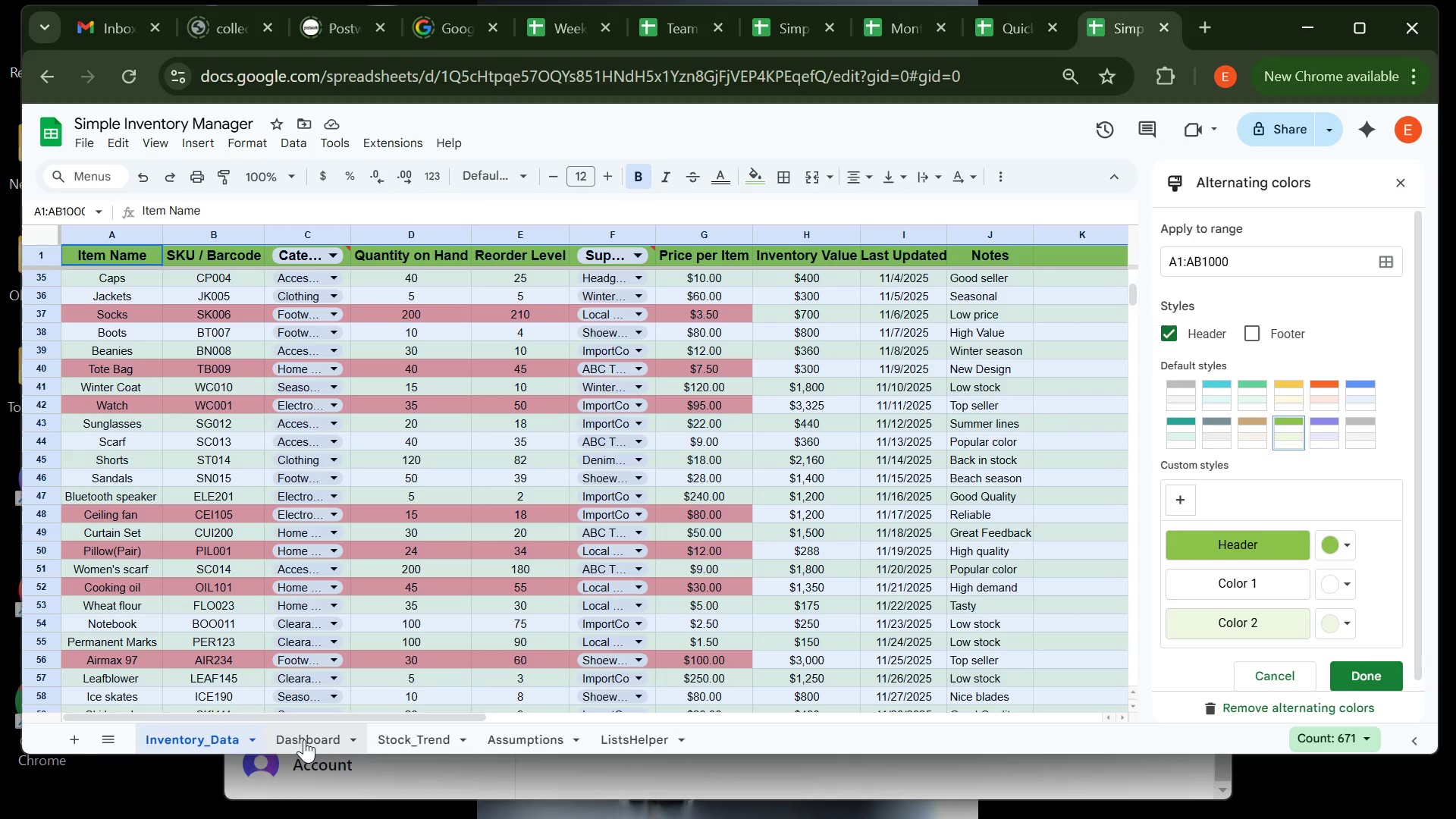 
left_click([304, 739])
 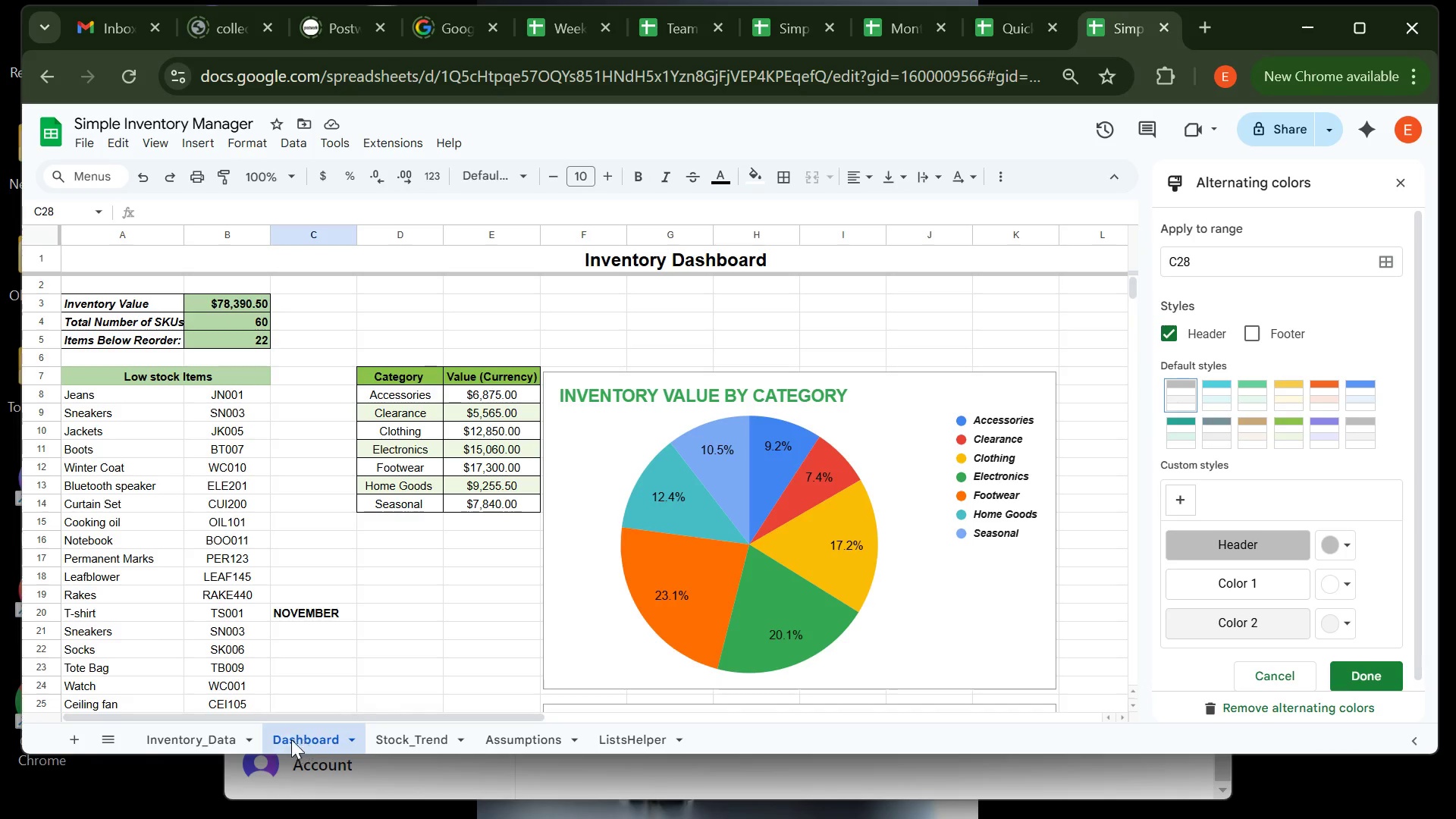 
mouse_move([195, 736])
 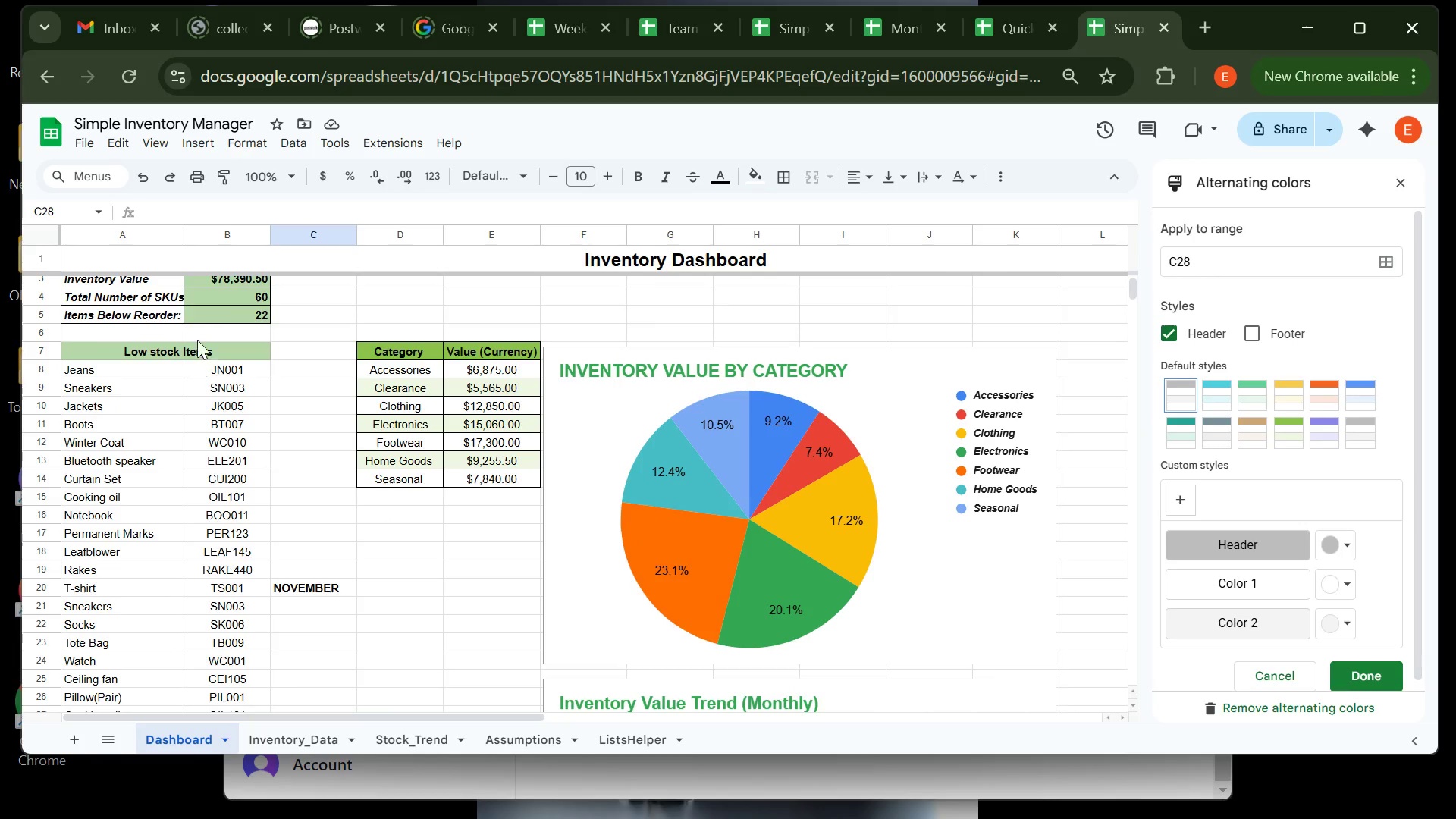 
wait(15.03)
 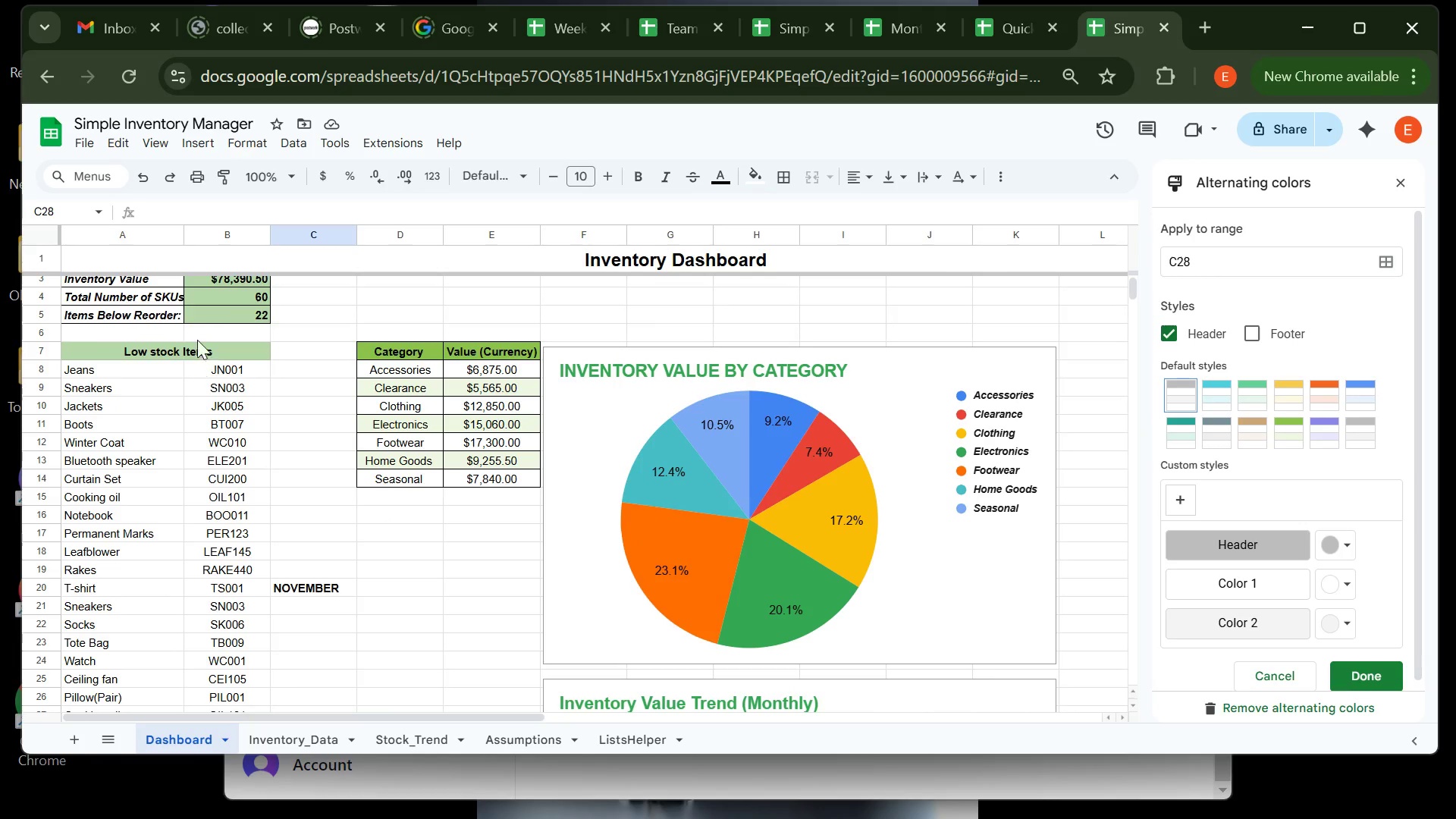 
left_click([39, 253])
 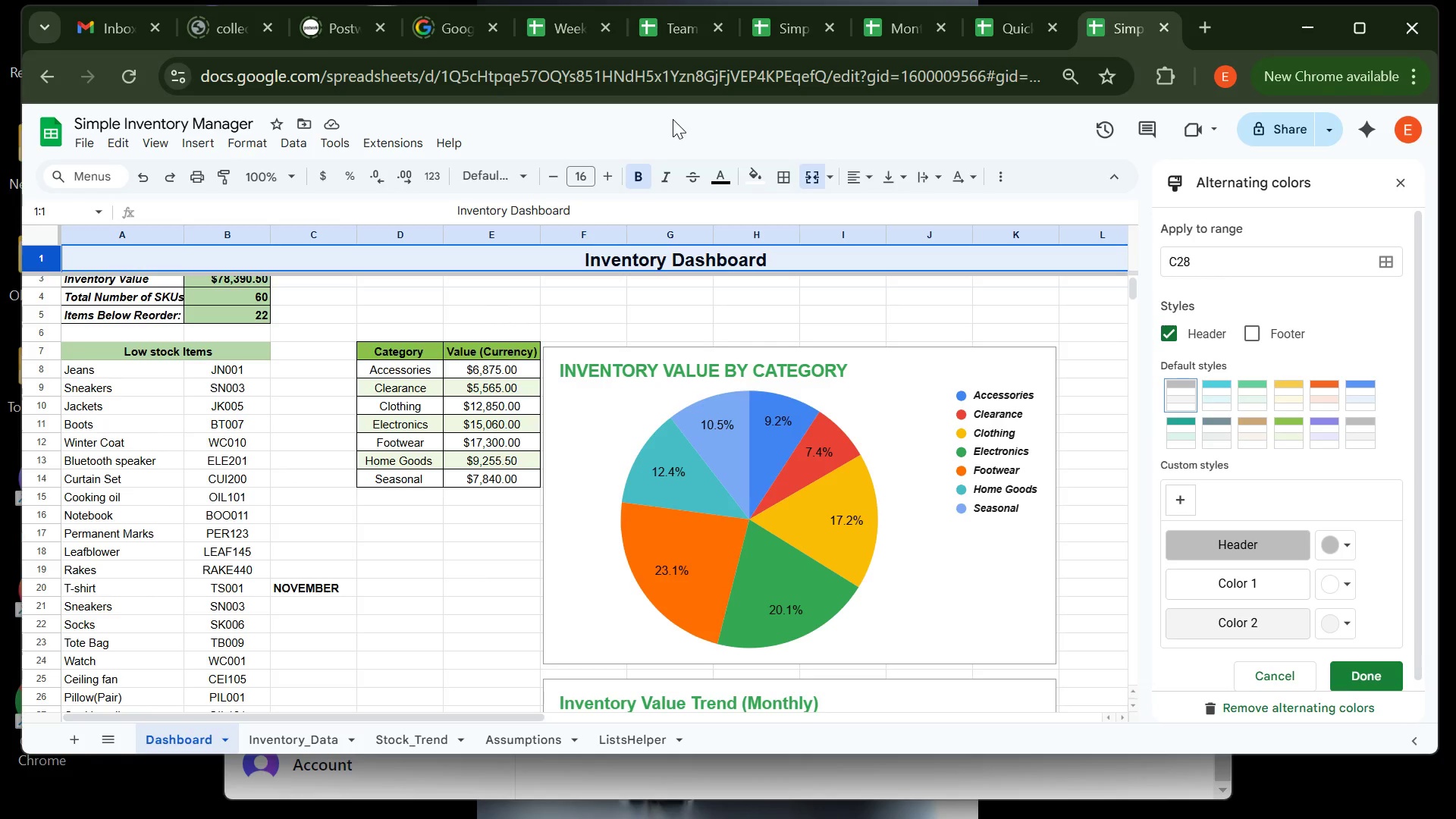 
left_click([756, 173])
 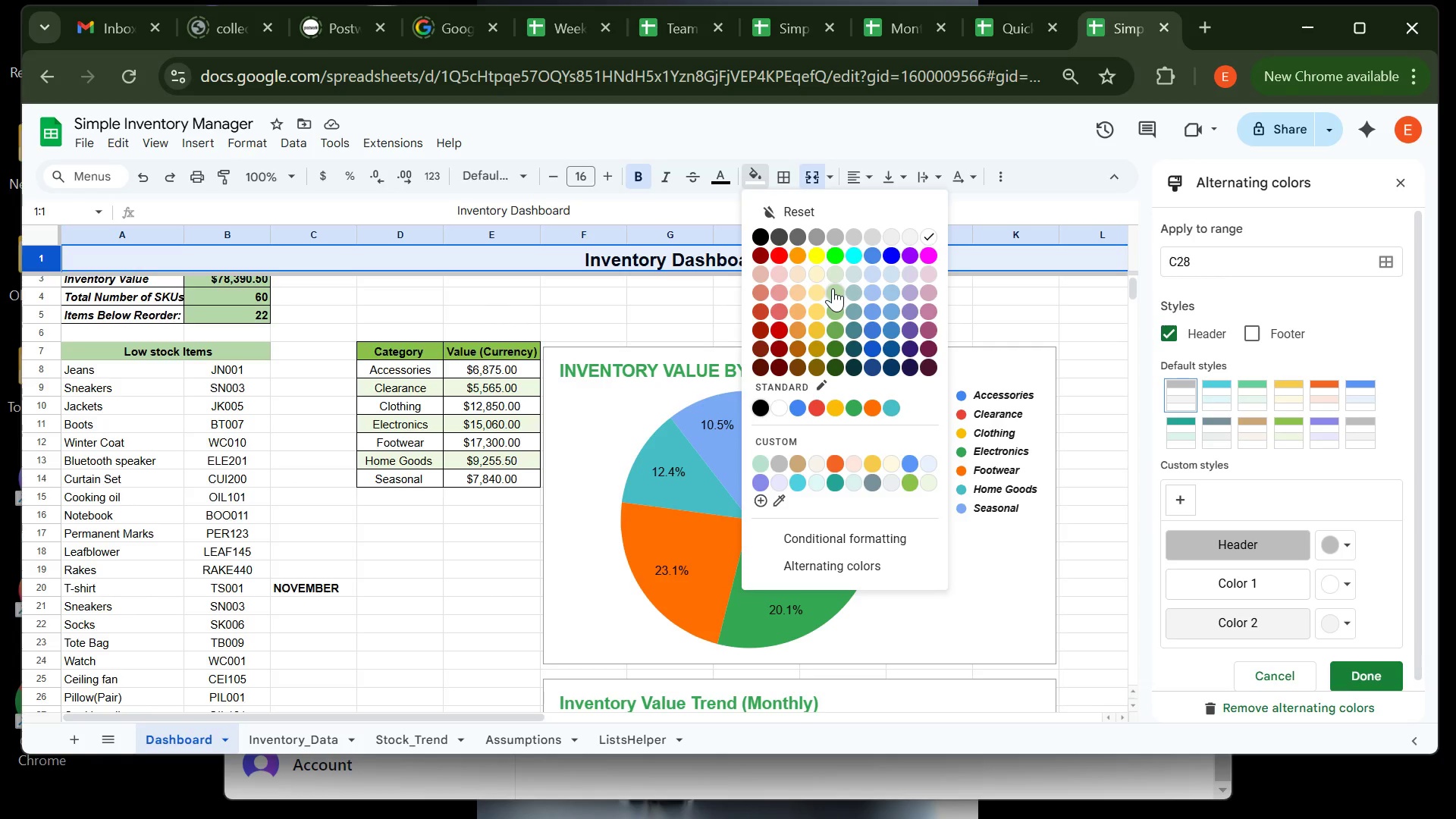 
left_click([833, 288])
 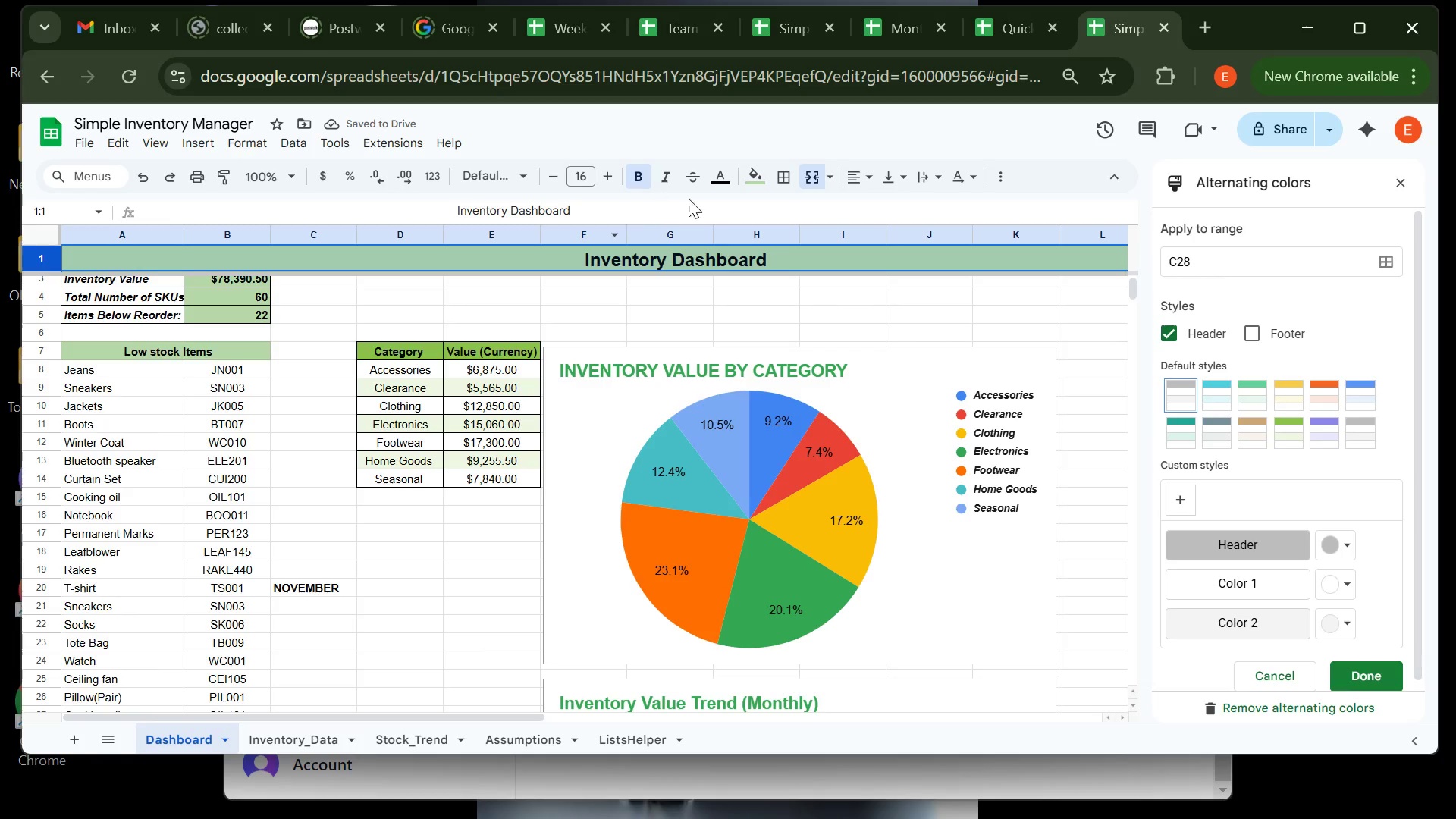 
left_click([758, 183])
 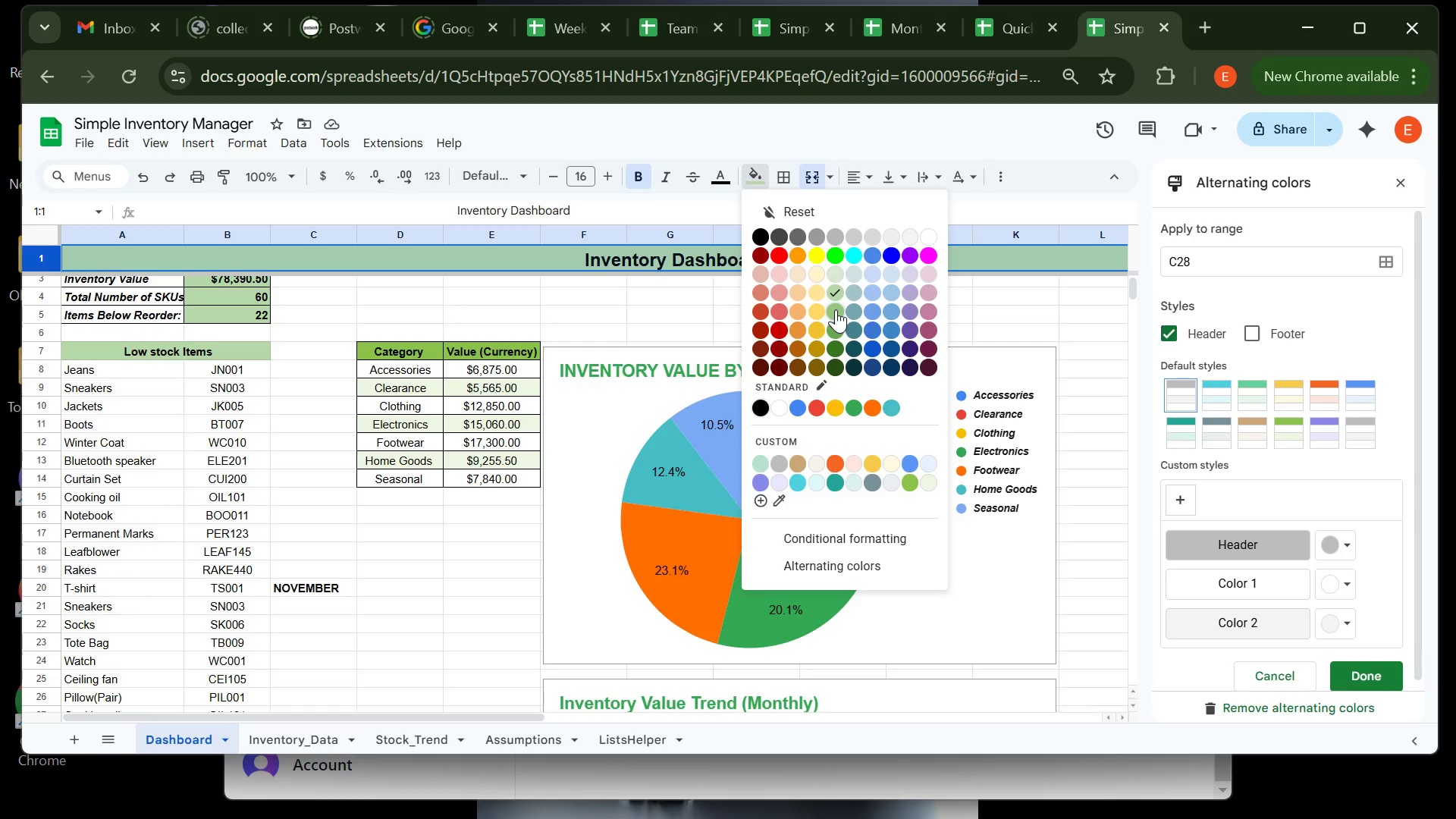 
left_click([836, 309])
 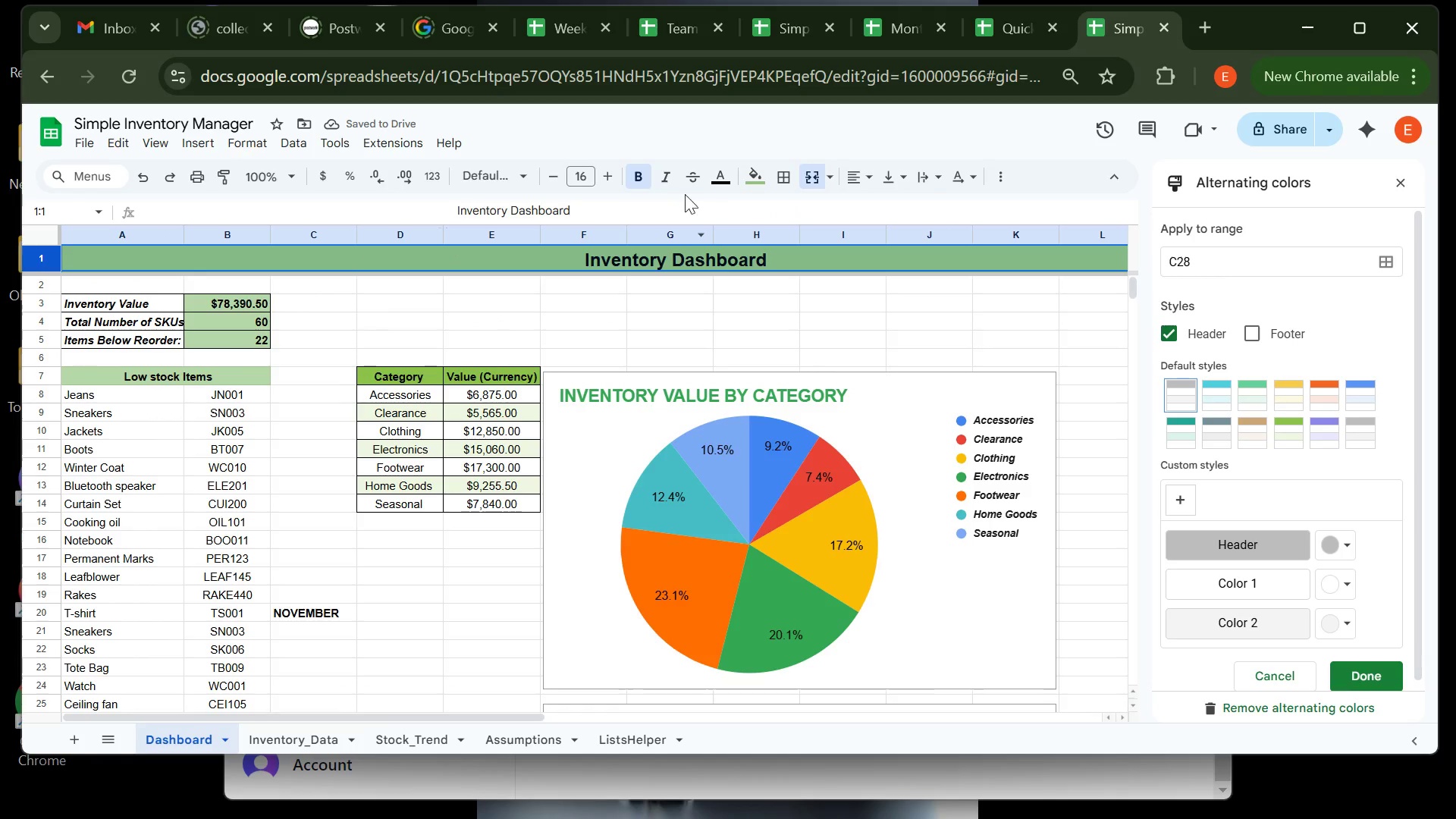 
left_click([759, 182])
 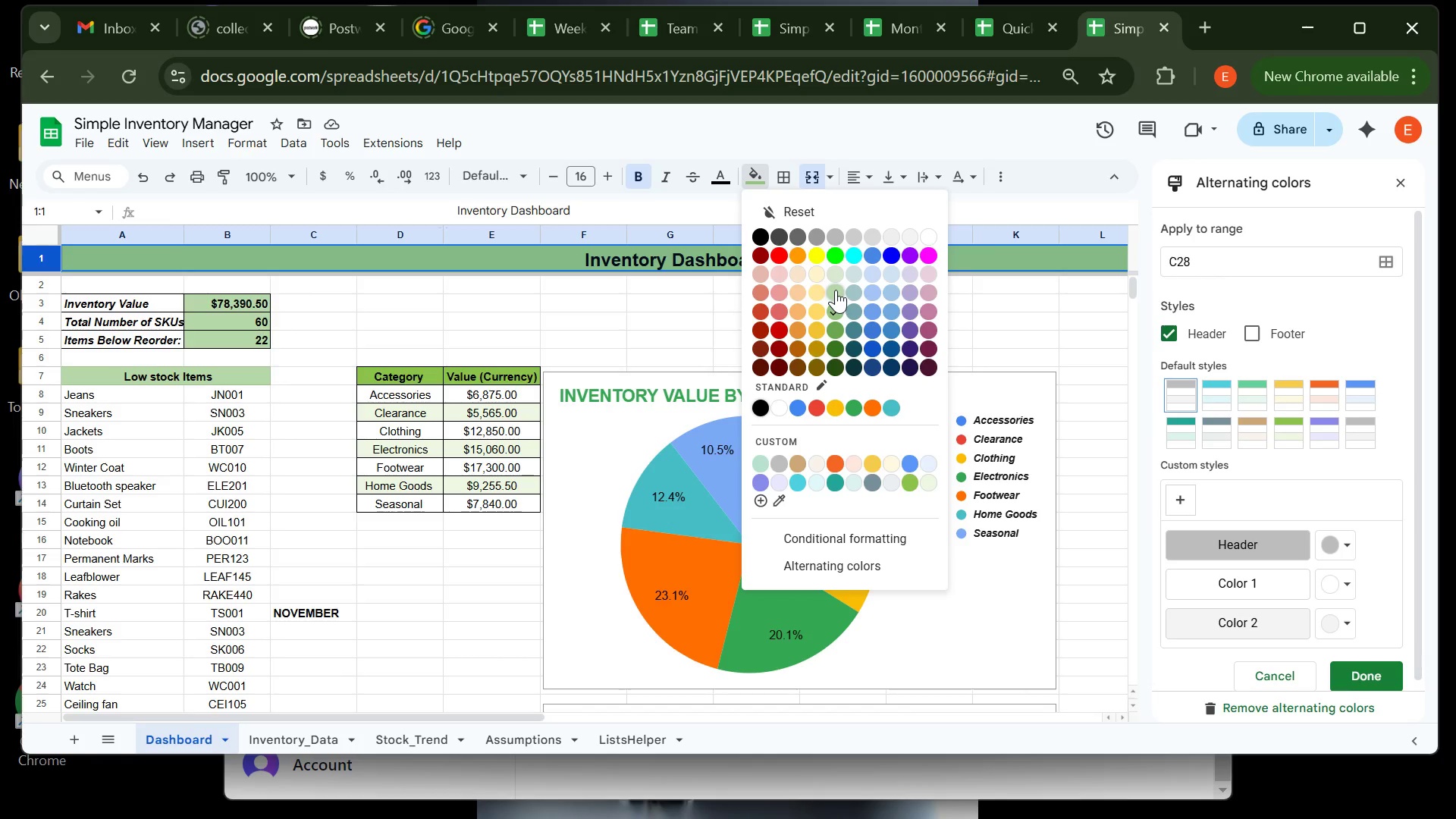 
left_click([836, 290])
 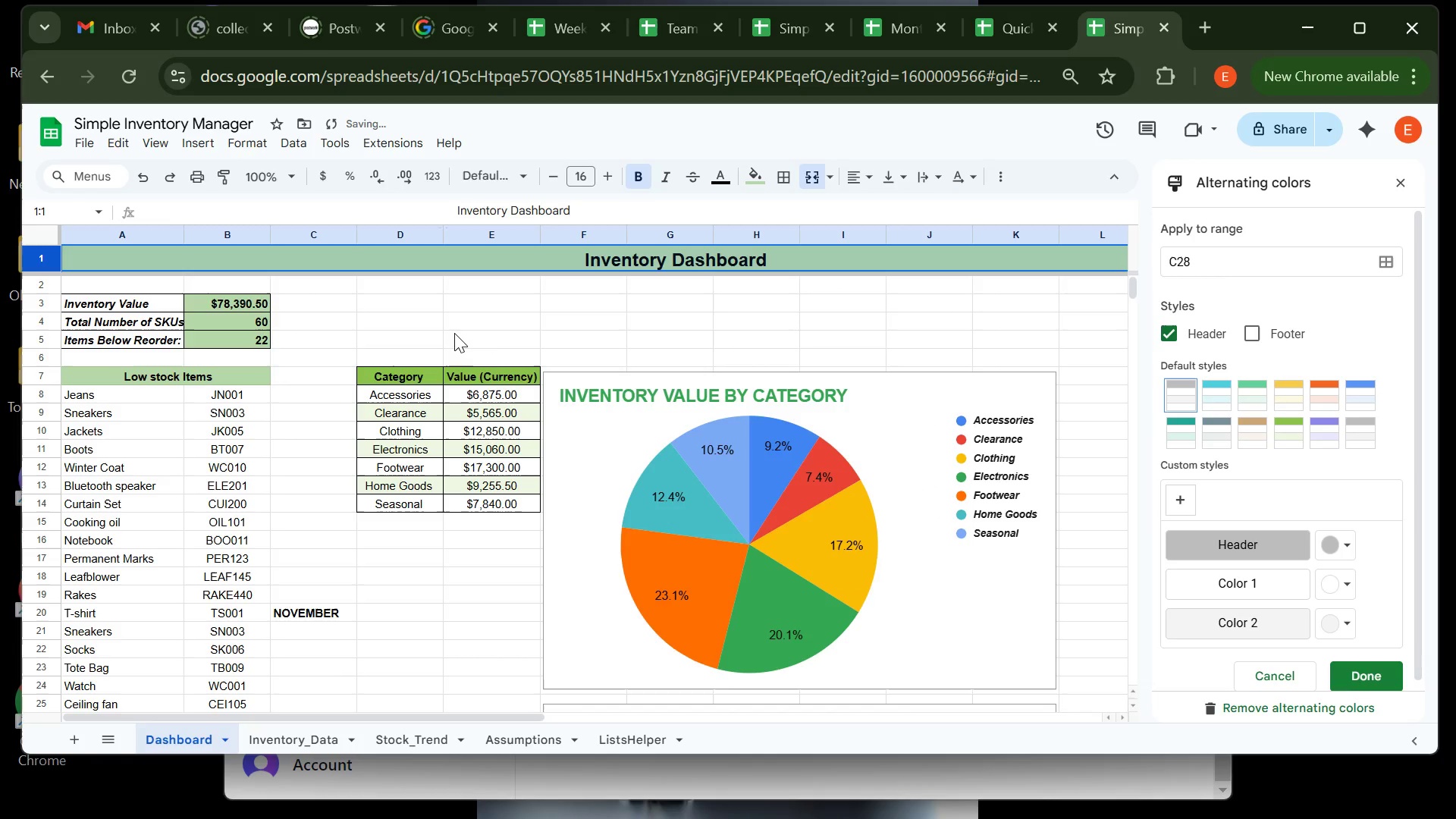 
left_click([454, 333])
 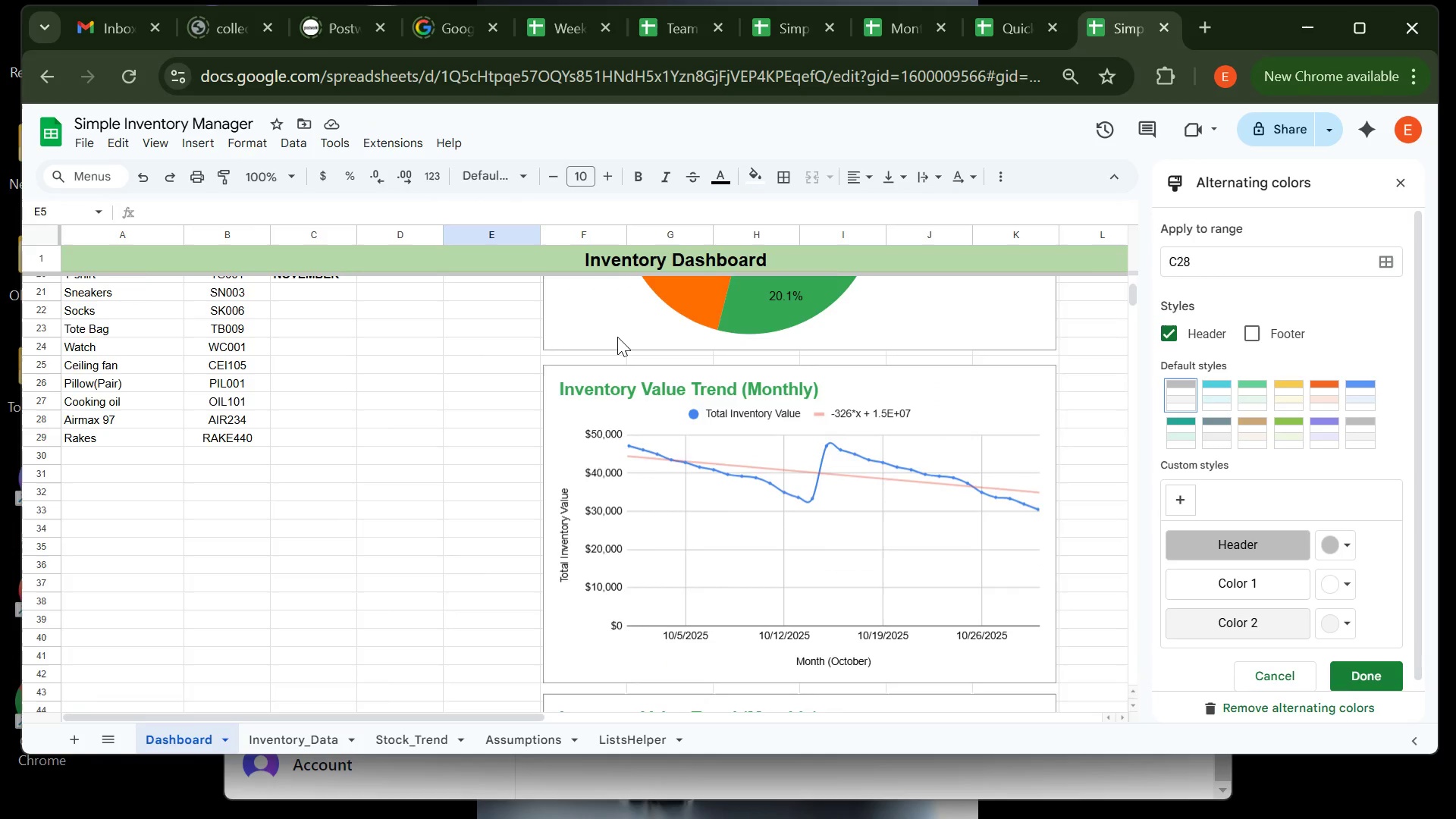 
wait(10.72)
 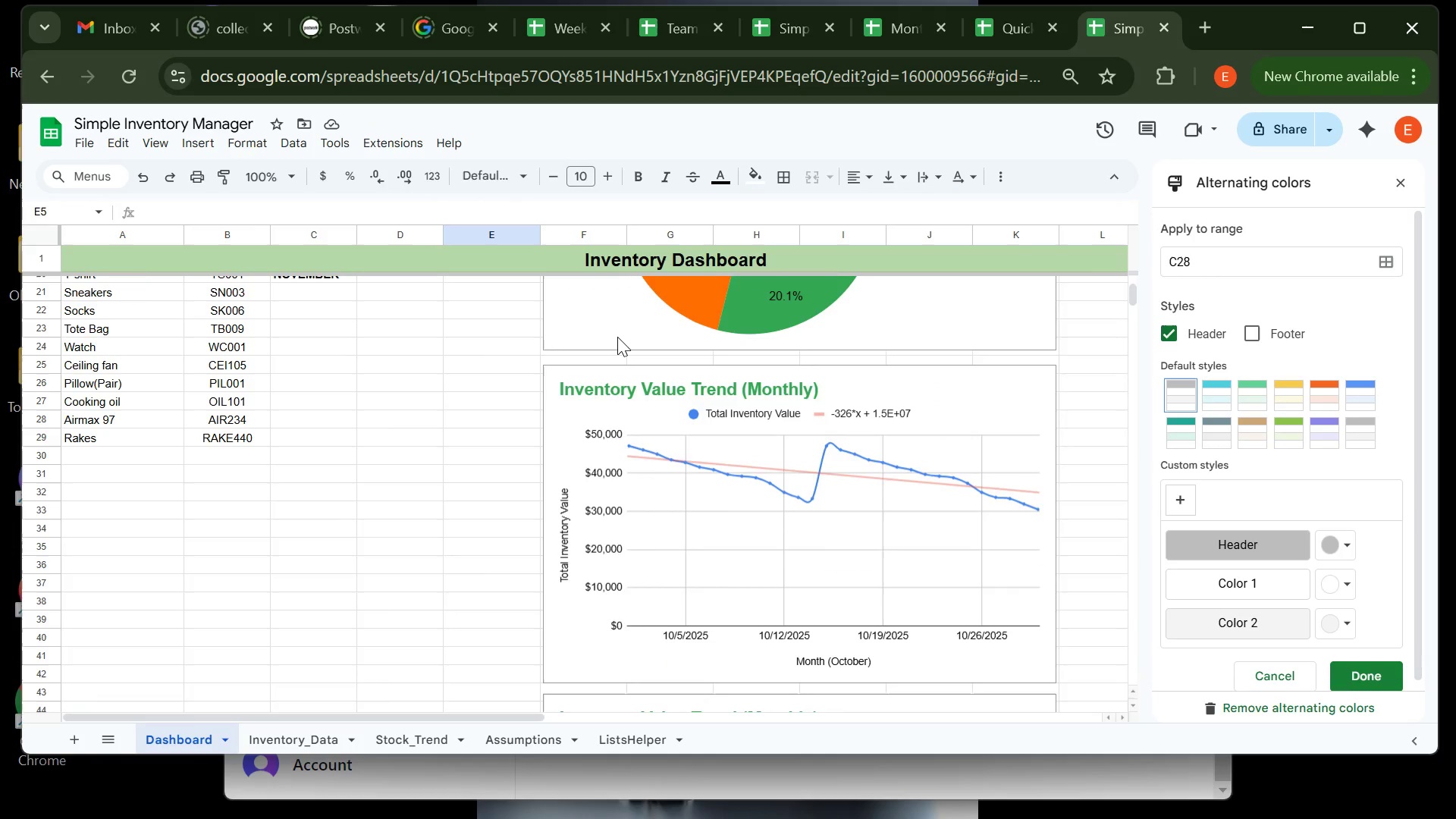 
left_click([486, 500])
 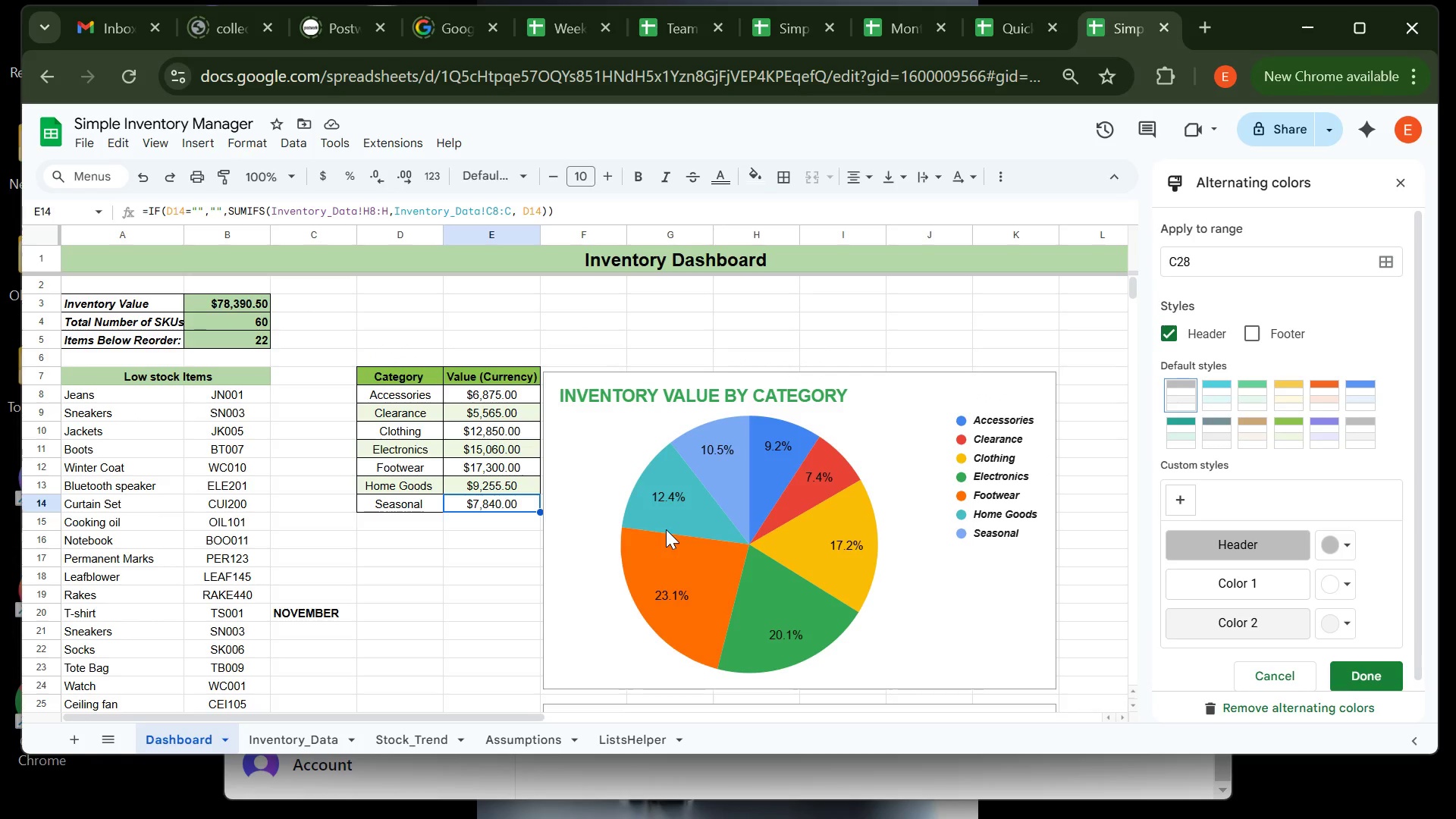 
wait(5.65)
 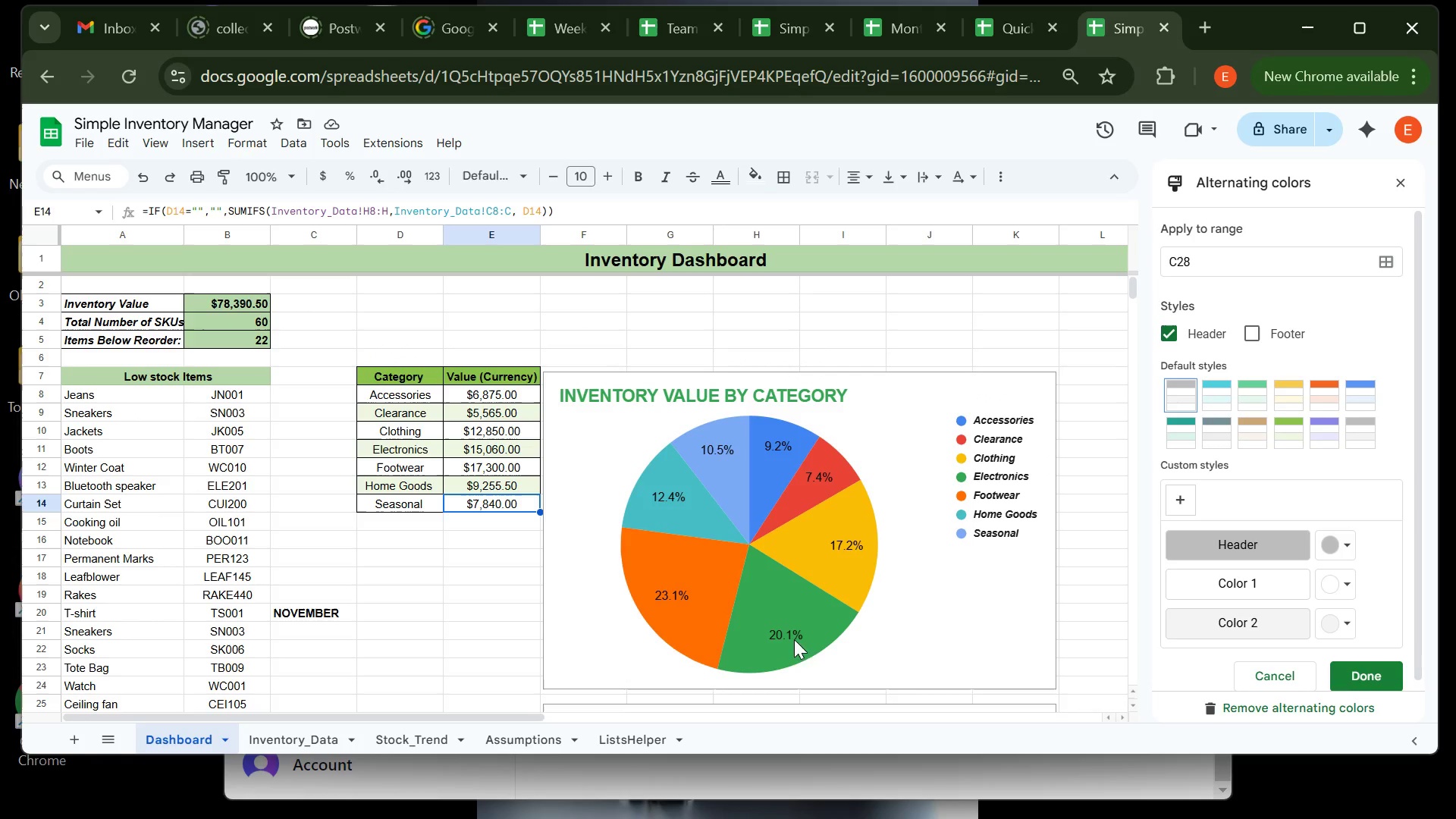 
left_click([827, 566])
 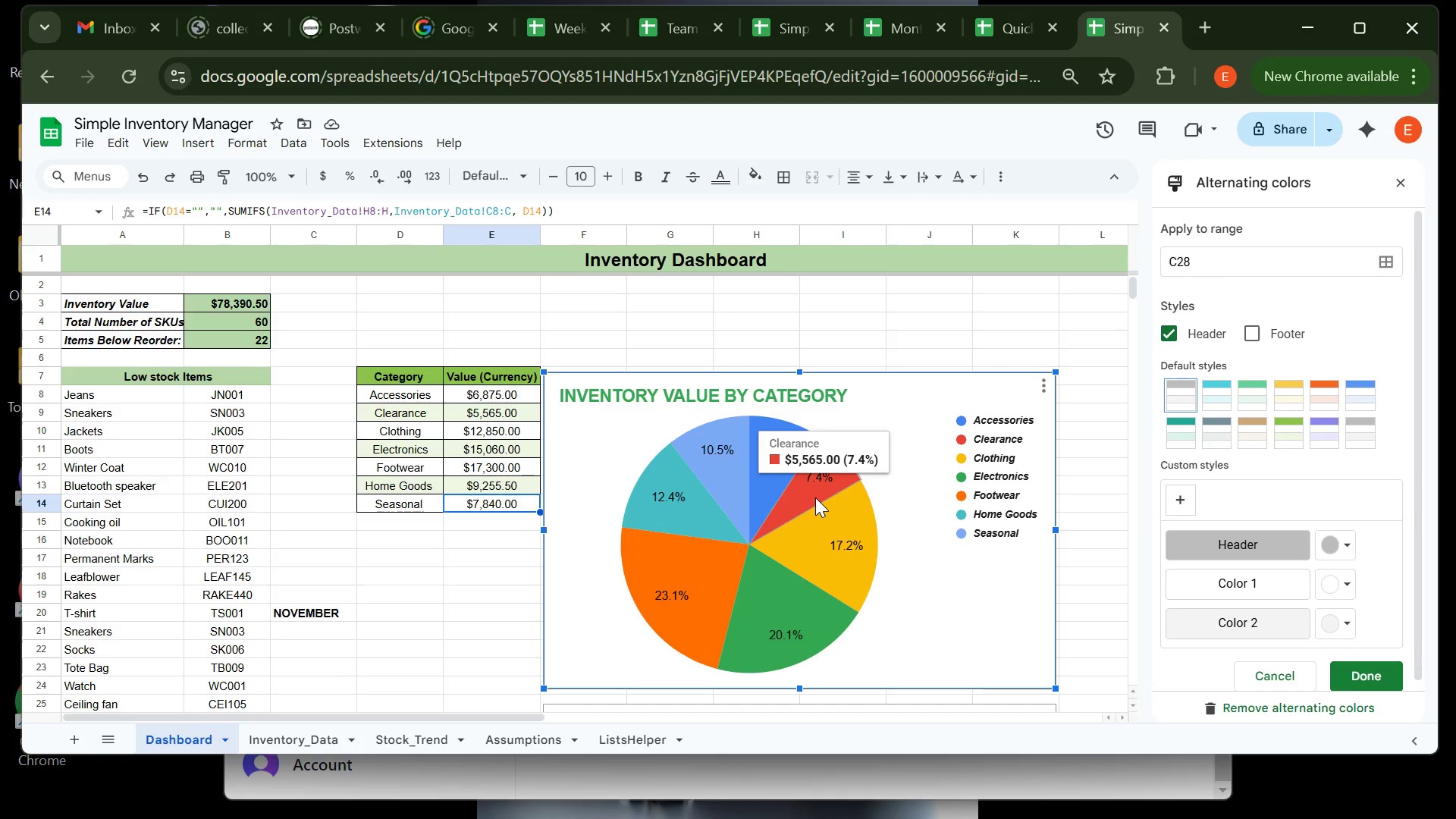 
wait(32.2)
 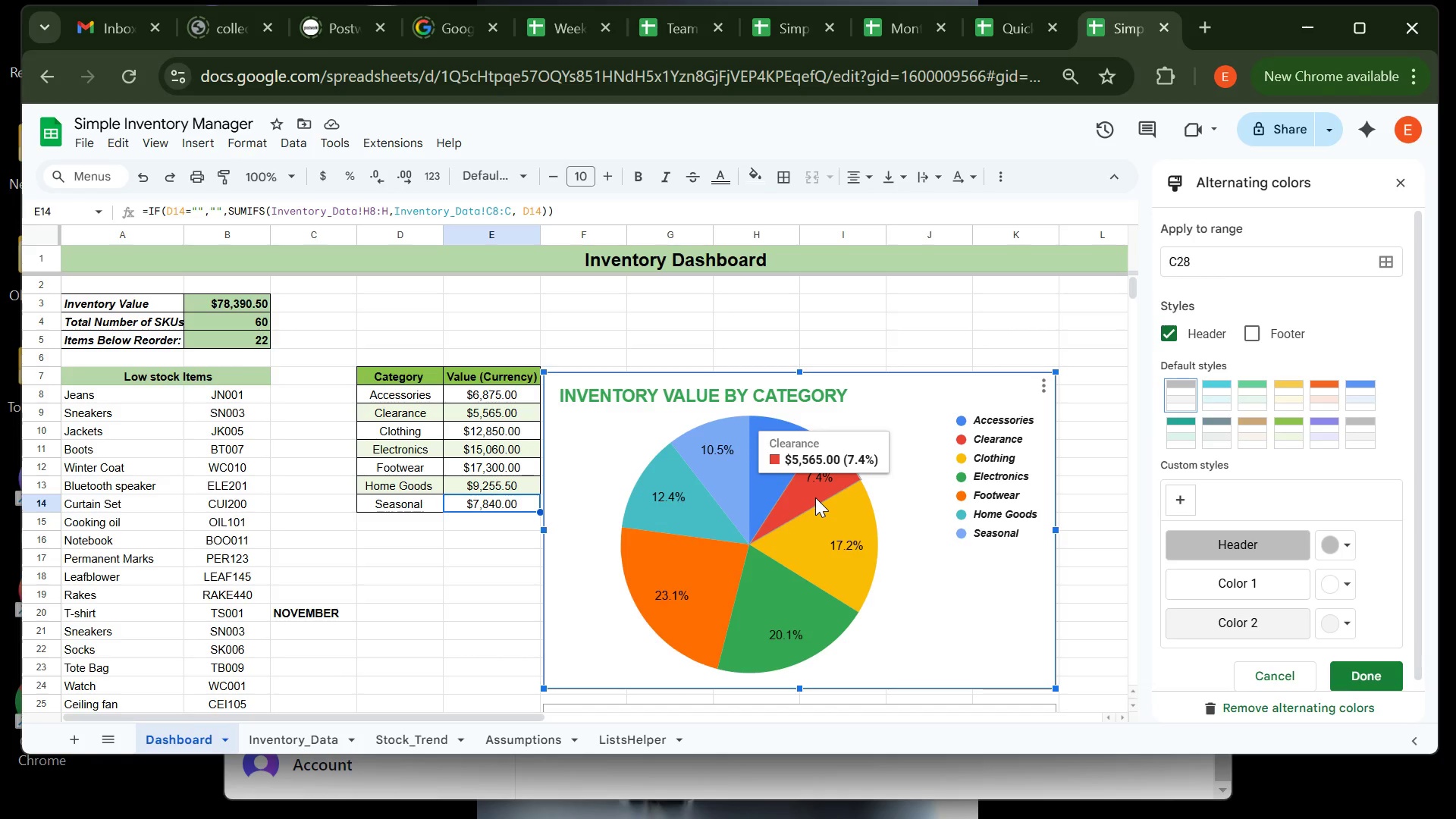 
mouse_move([1018, 789])
 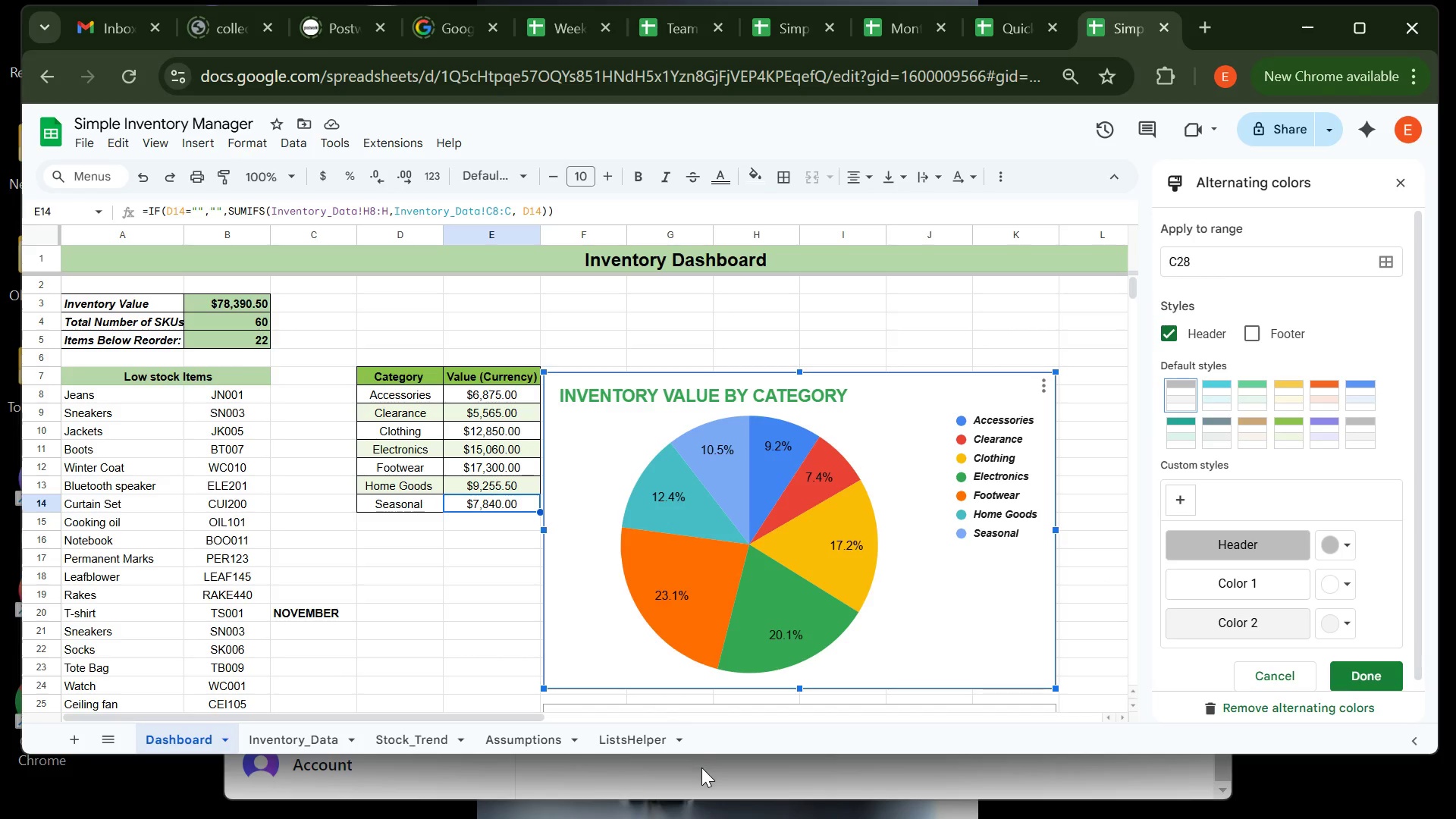 
left_click([706, 770])